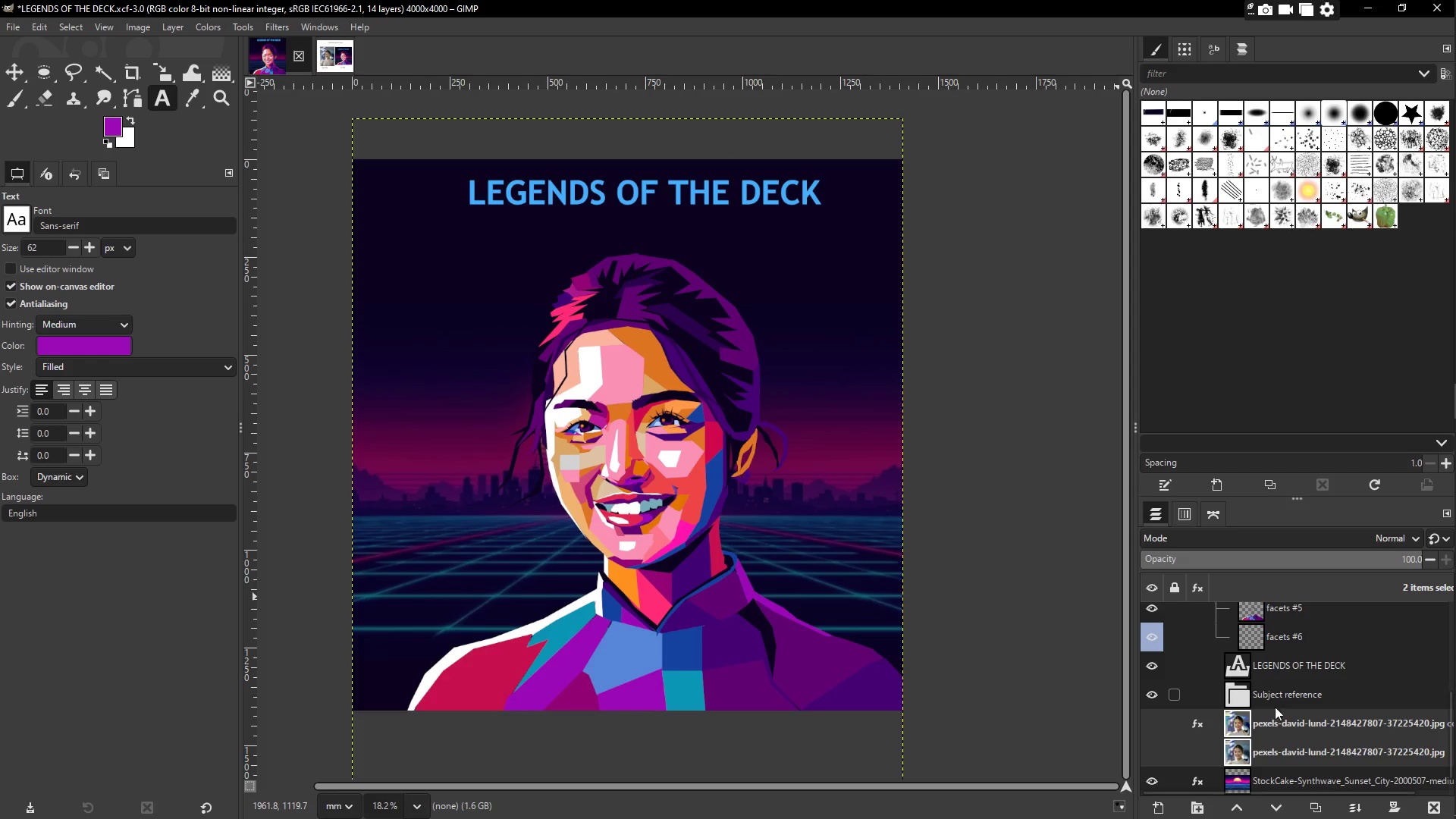 
left_click_drag(start_coordinate=[1276, 715], to_coordinate=[1276, 691])
 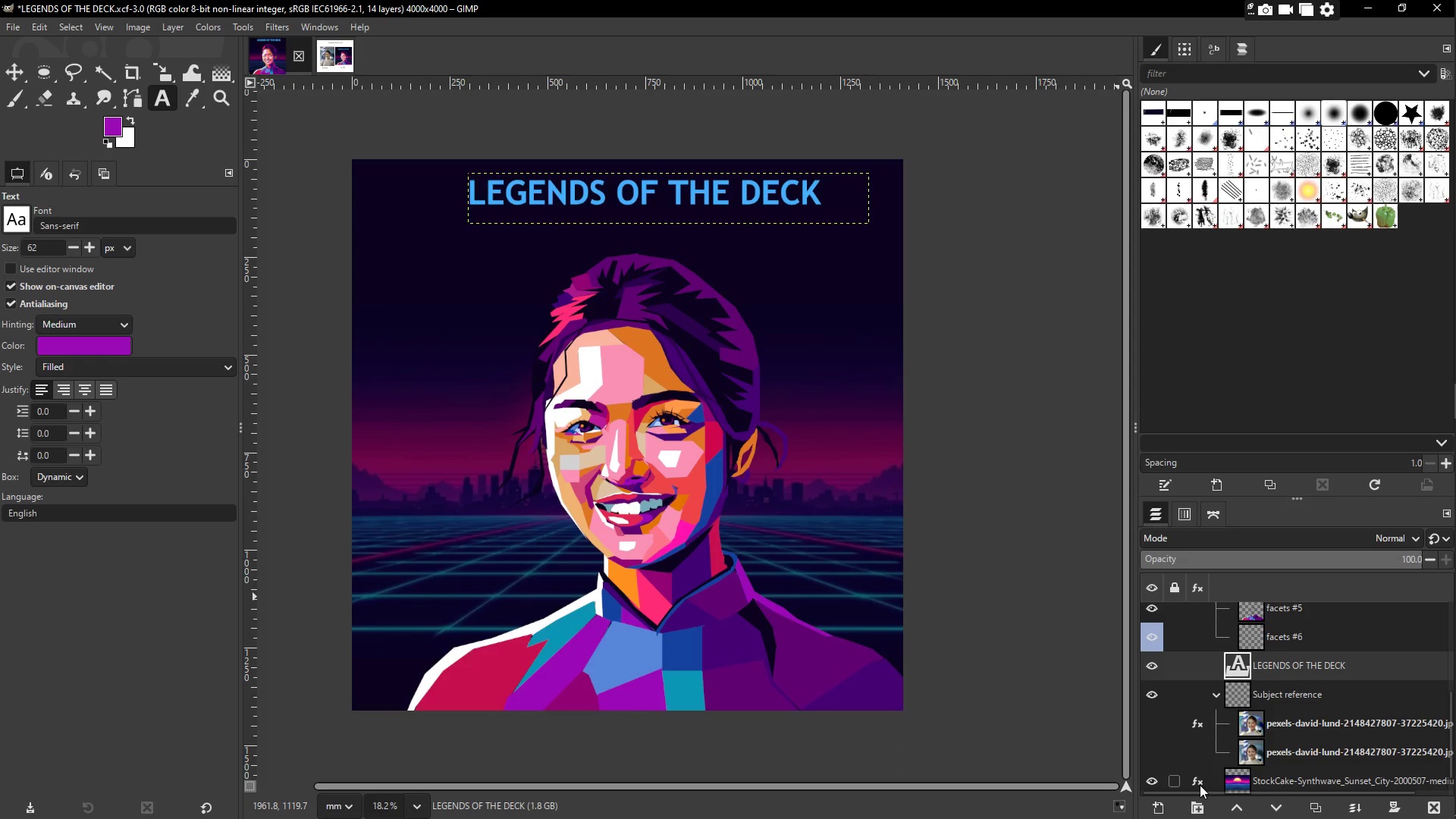 
left_click([1198, 804])
 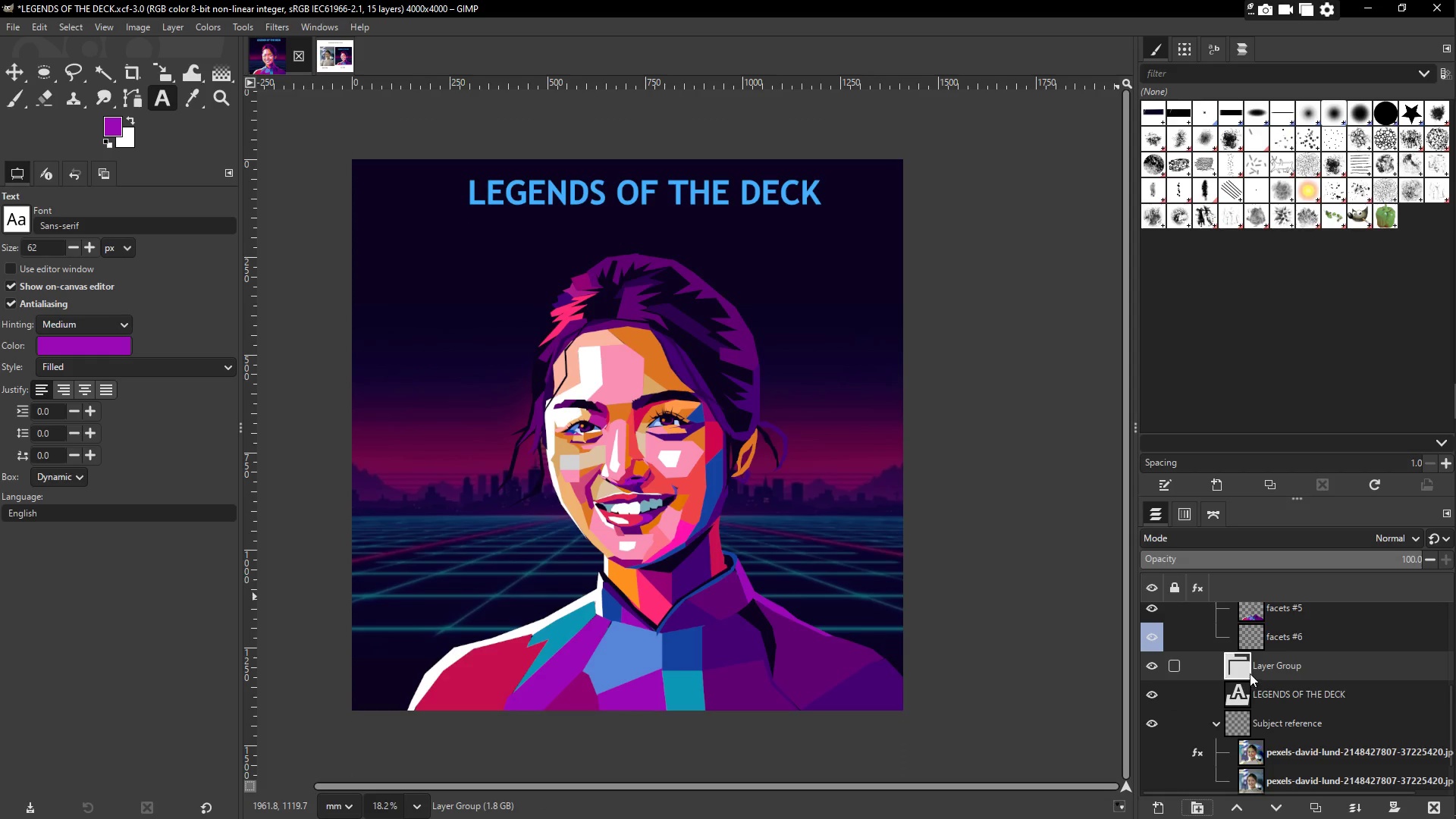 
left_click([1270, 661])
 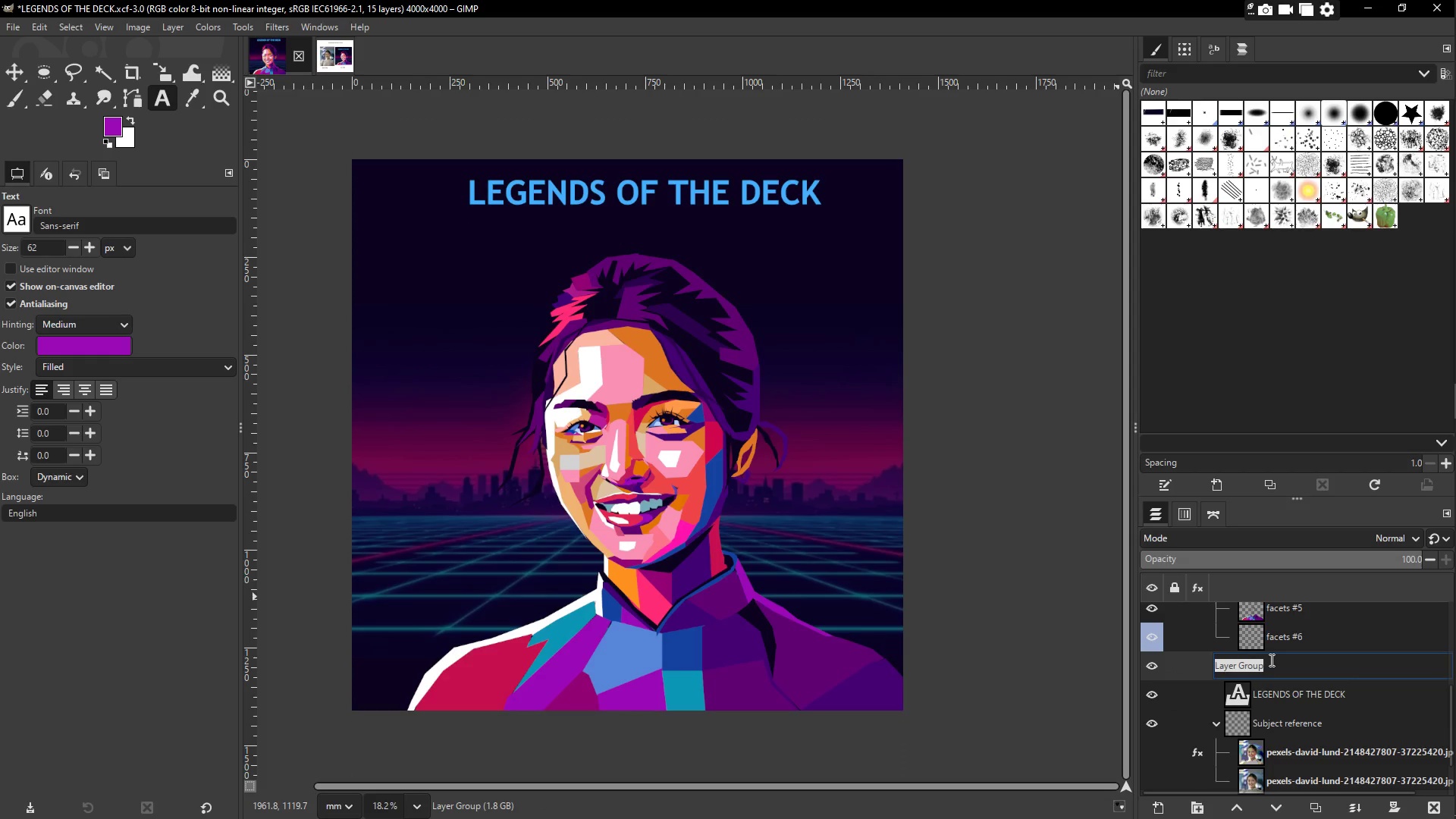 
type(Texts)
 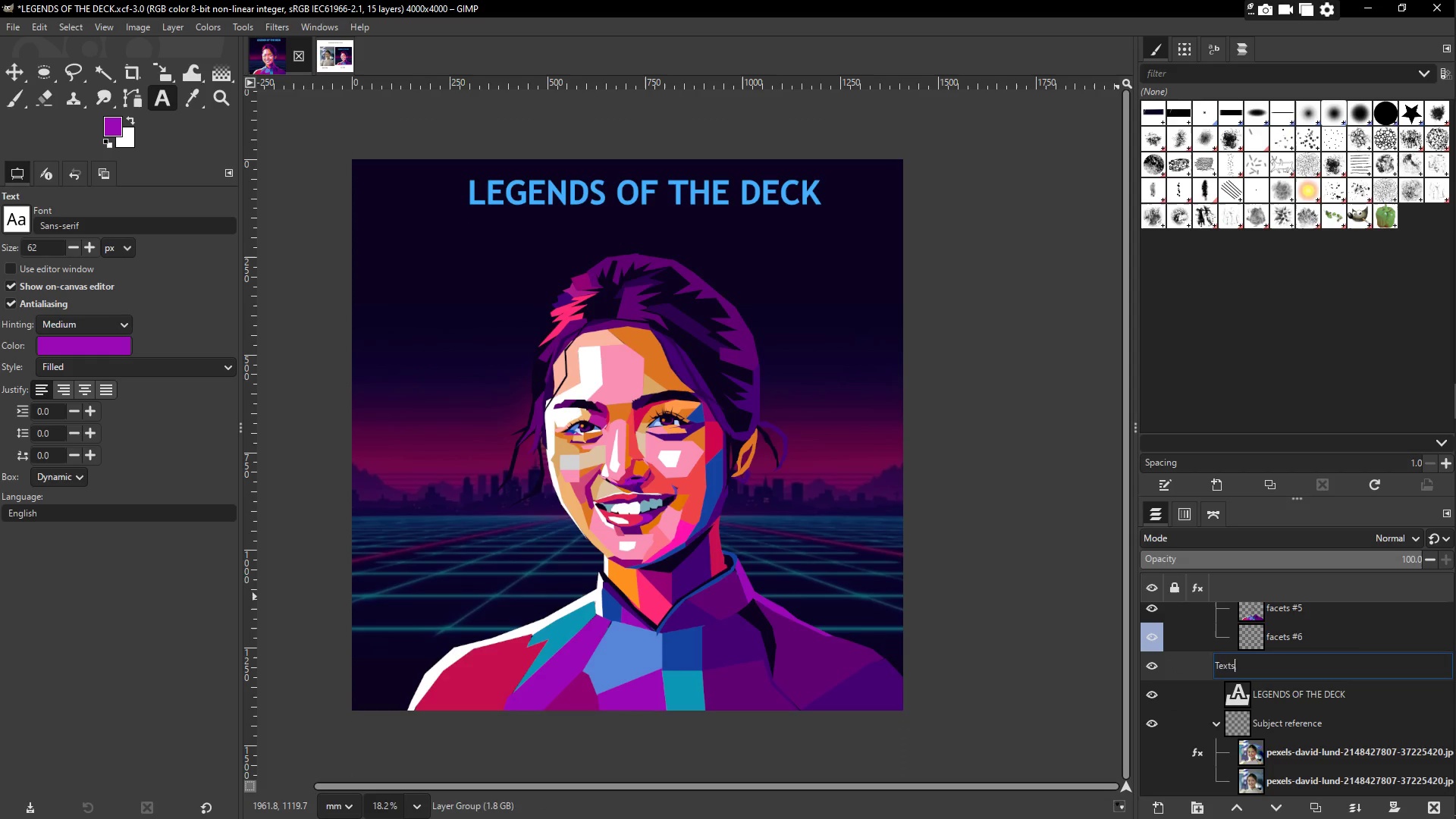 
key(Enter)
 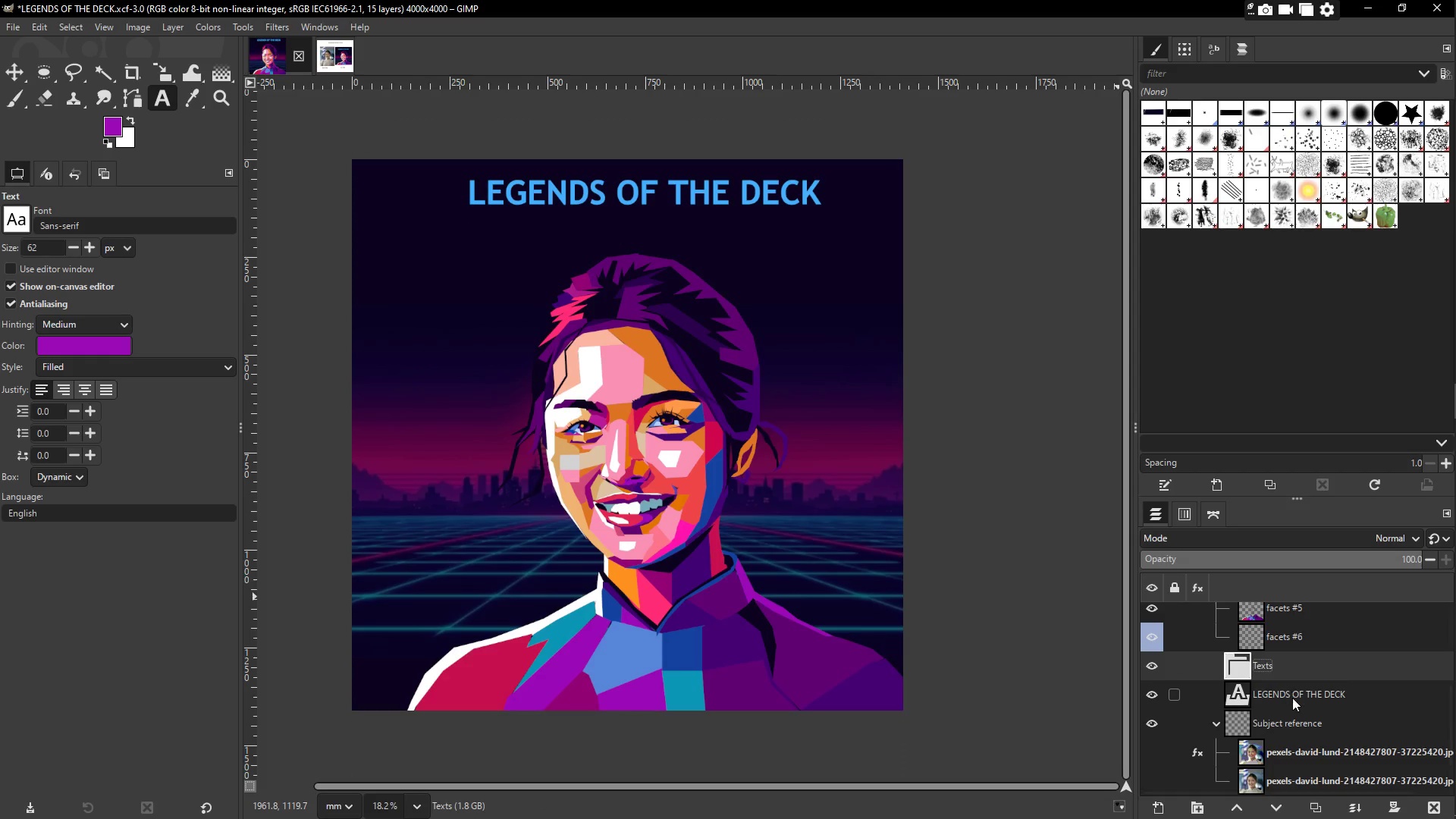 
left_click_drag(start_coordinate=[1293, 698], to_coordinate=[1284, 666])
 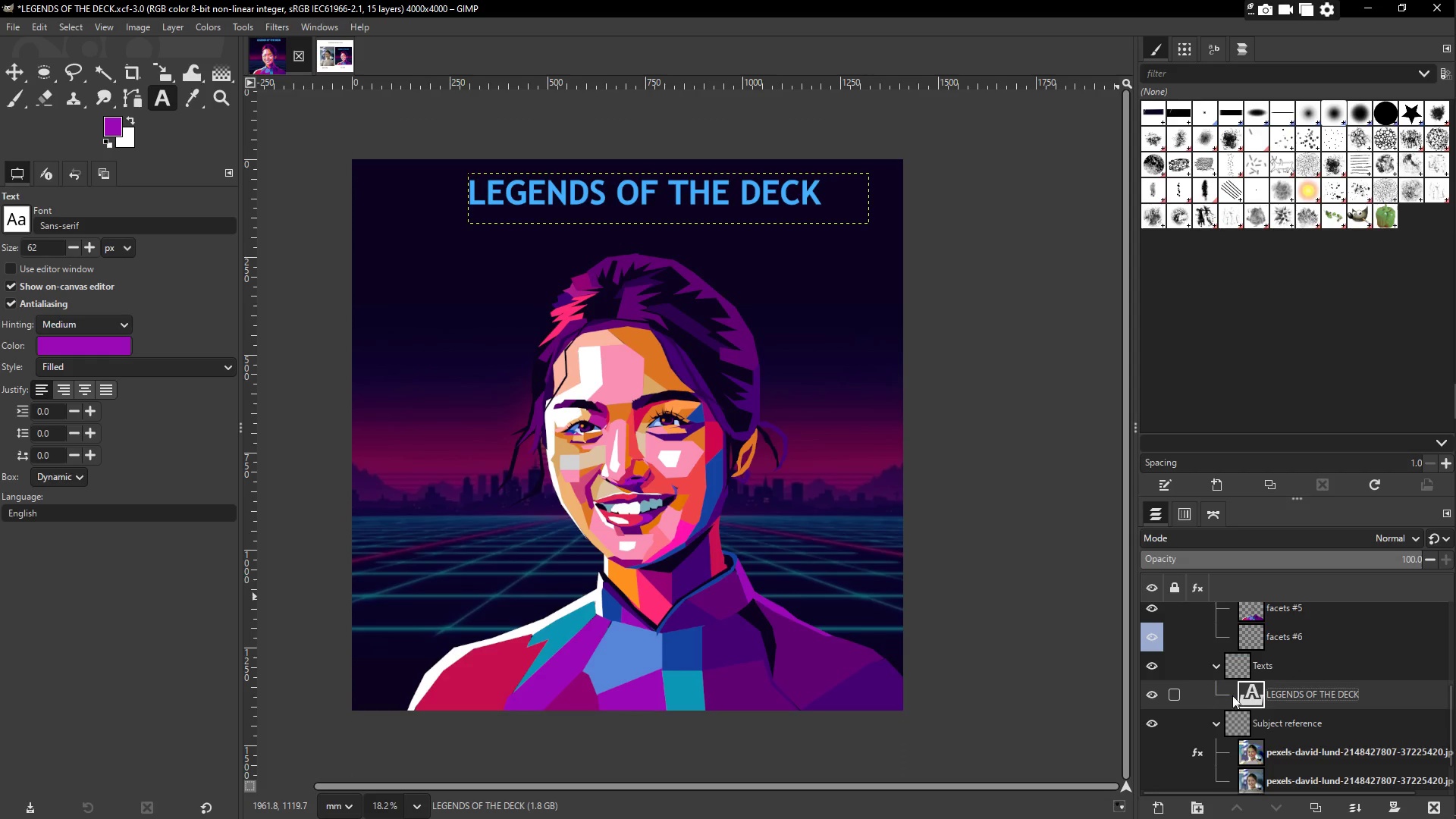 
scroll: coordinate [1237, 692], scroll_direction: down, amount: 2.0
 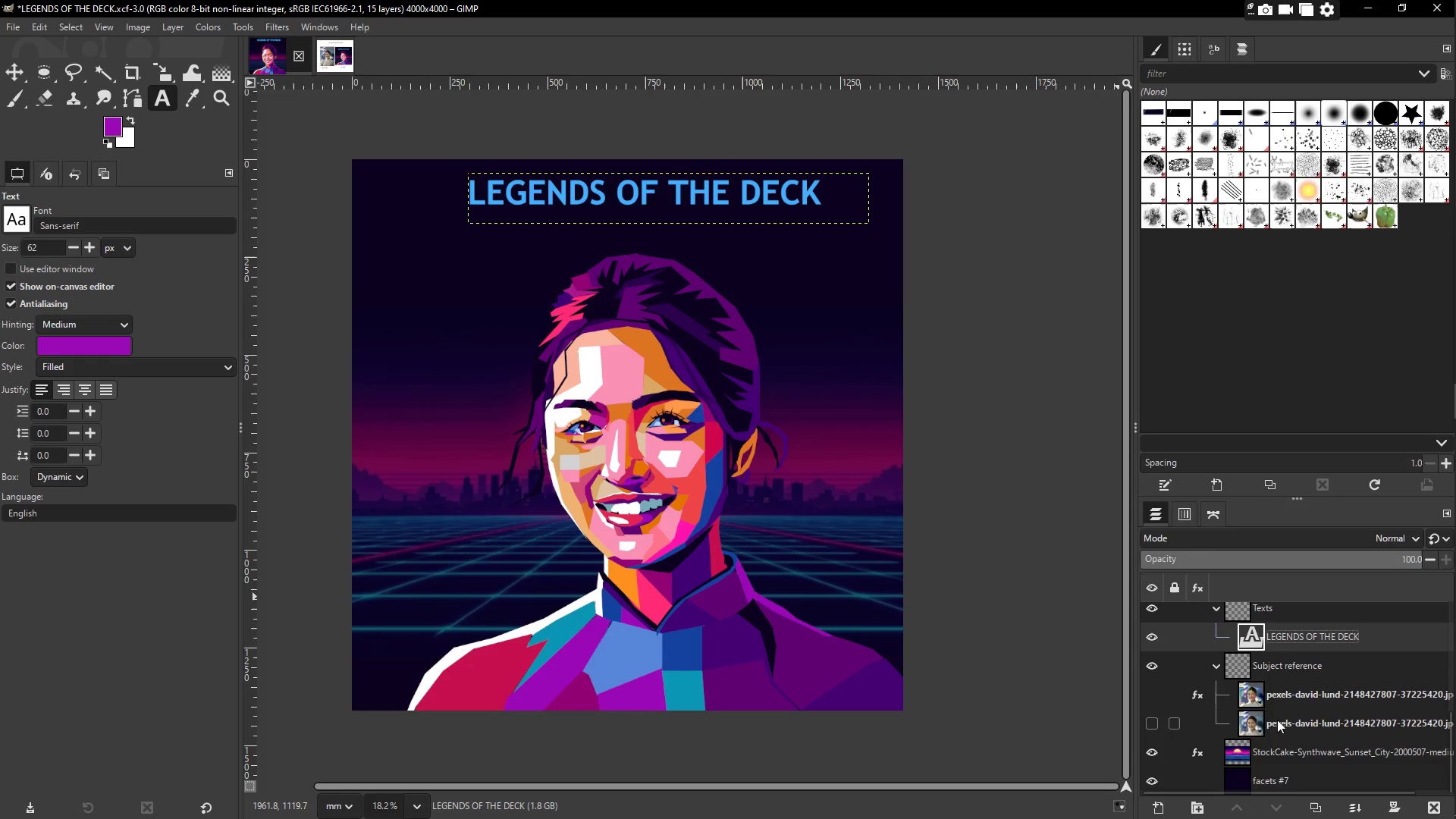 
left_click([1292, 749])
 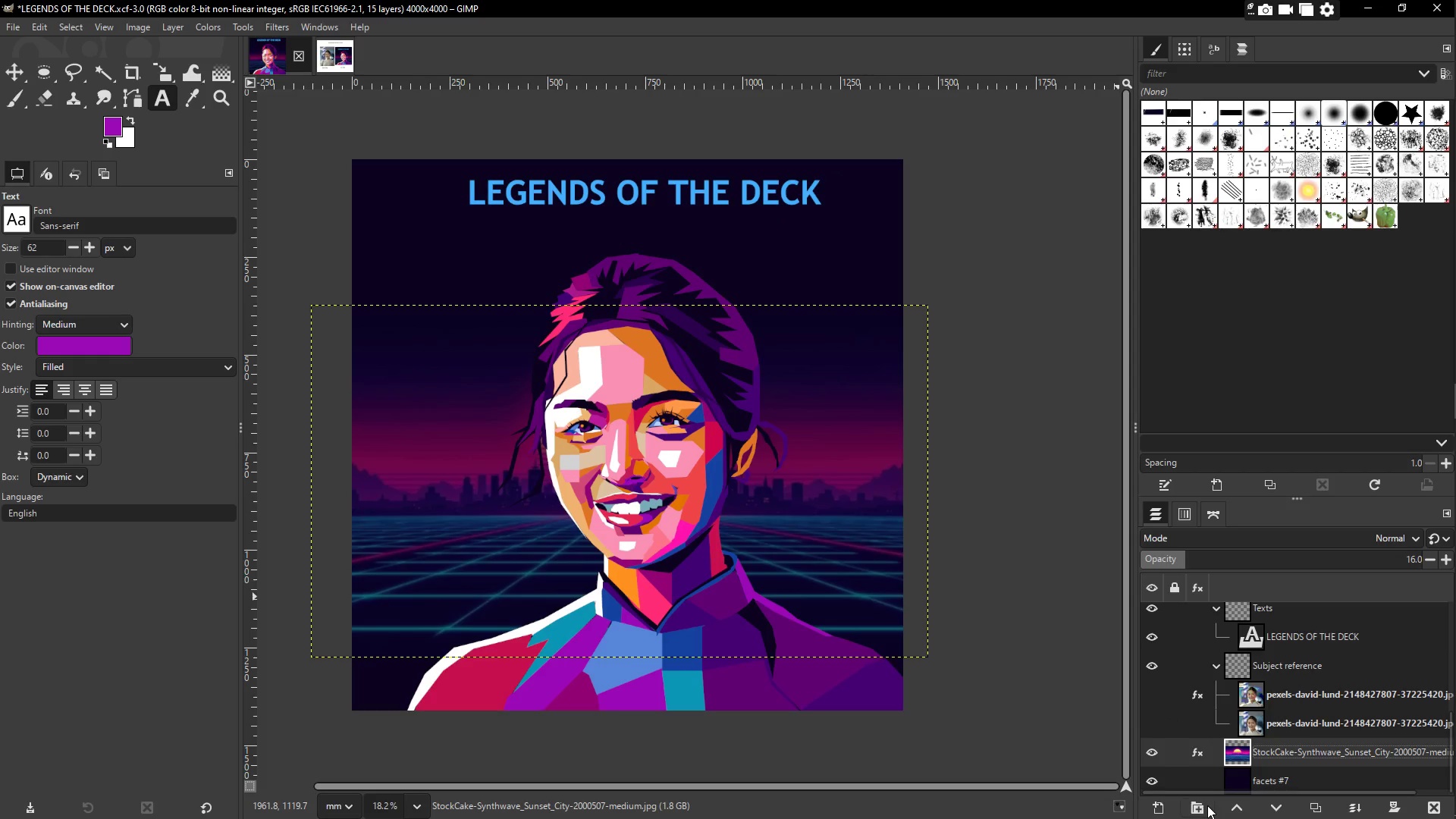 
left_click([1199, 805])
 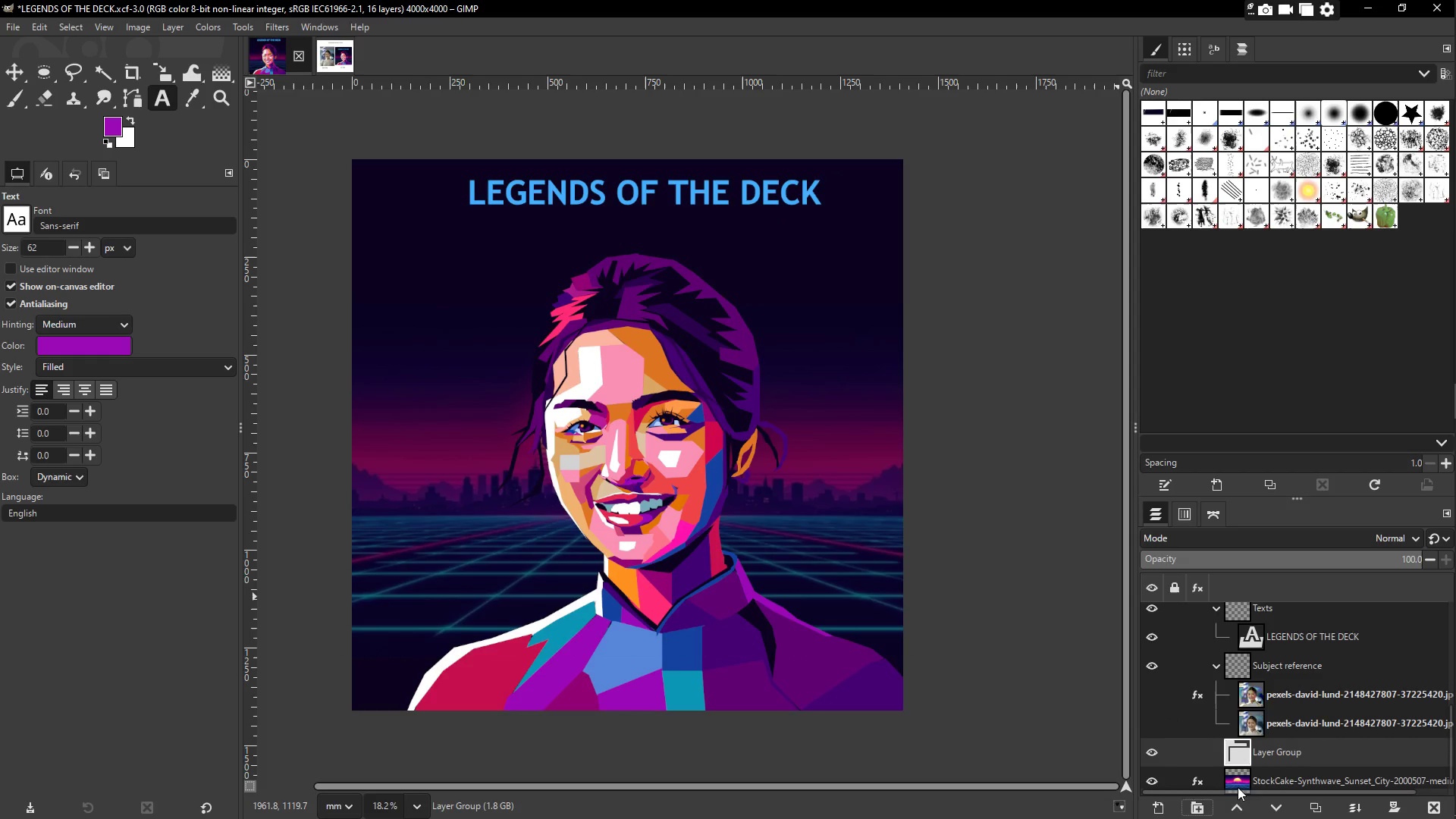 
scroll: coordinate [1276, 760], scroll_direction: down, amount: 3.0
 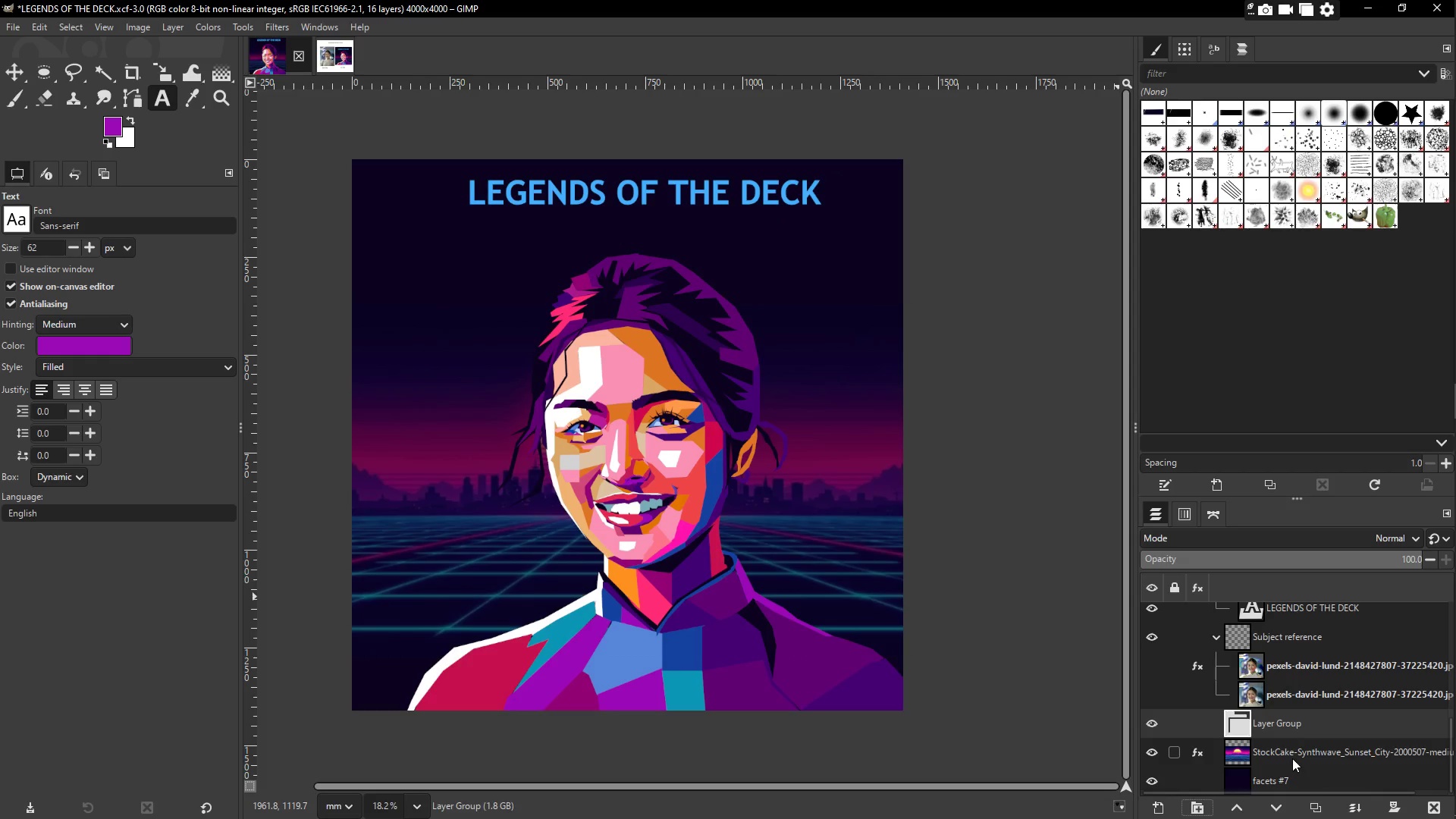 
hold_key(key=ShiftLeft, duration=0.33)
double_click([1305, 771])
 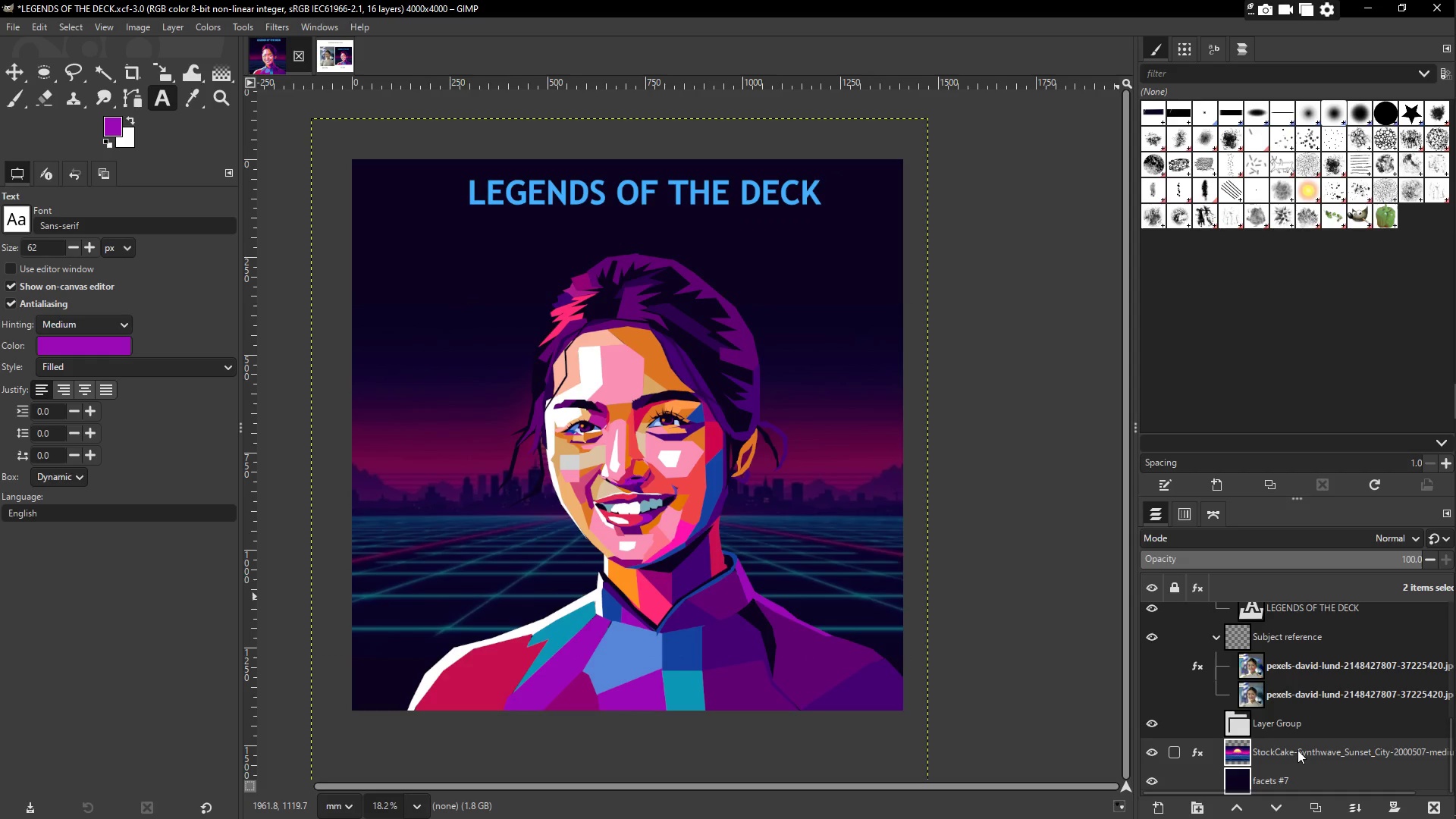 
left_click_drag(start_coordinate=[1298, 748], to_coordinate=[1285, 723])
 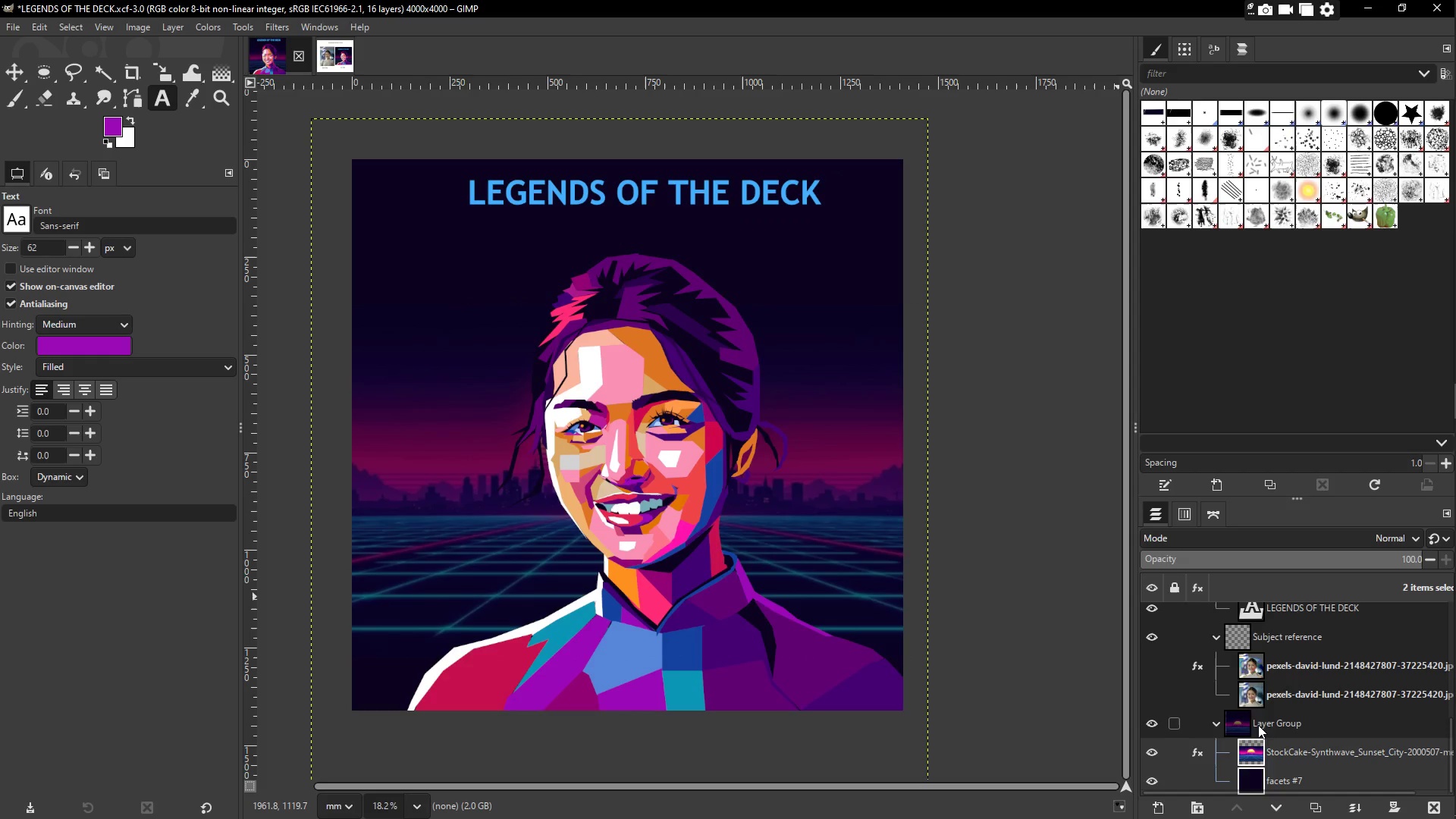 
double_click([1266, 722])
 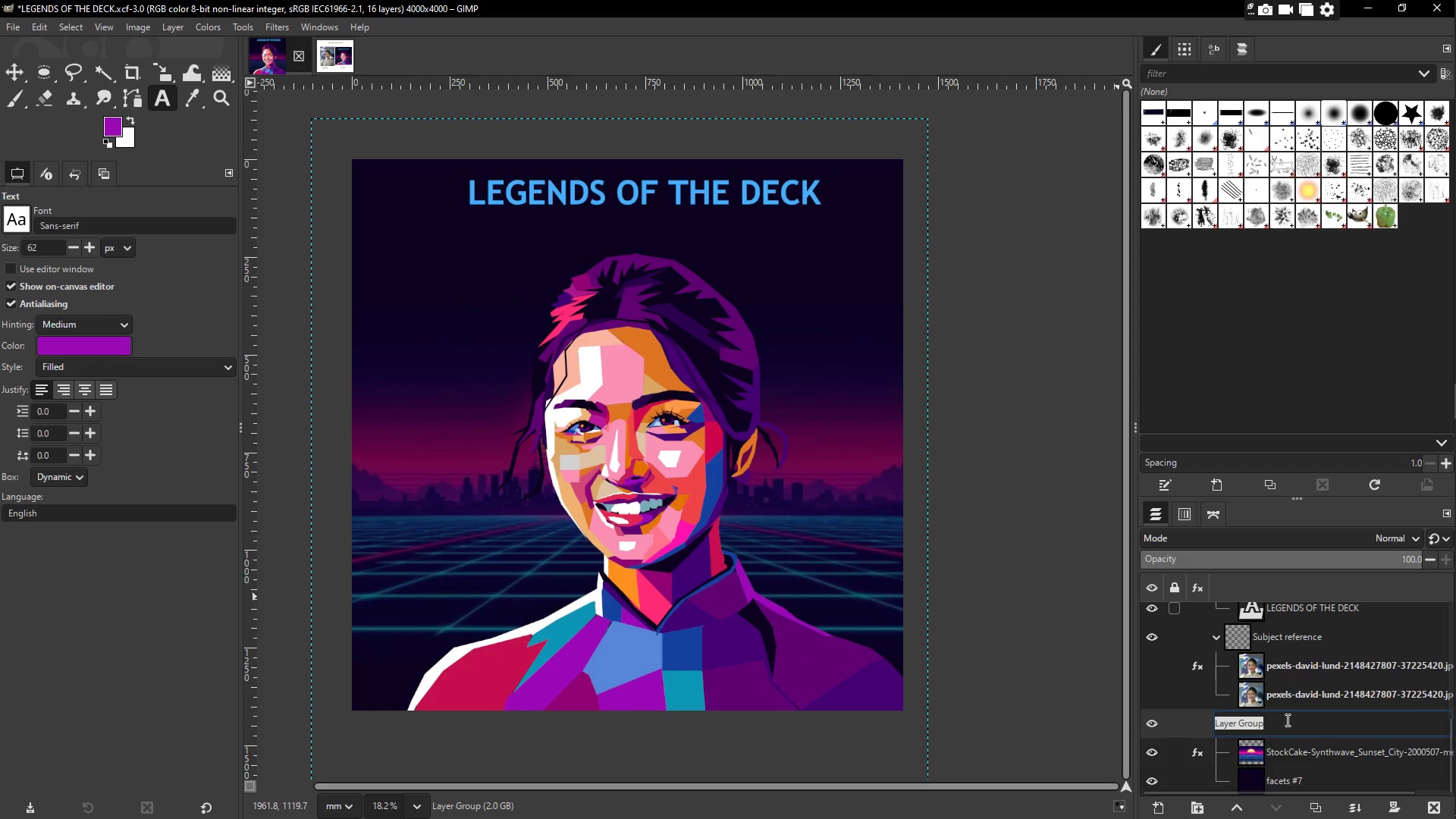 
type(Background and SOlid)
key(Backspace)
key(Backspace)
key(Backspace)
key(Backspace)
key(Backspace)
key(Backspace)
key(Backspace)
key(Backspace)
key(Backspace)
key(Backspace)
 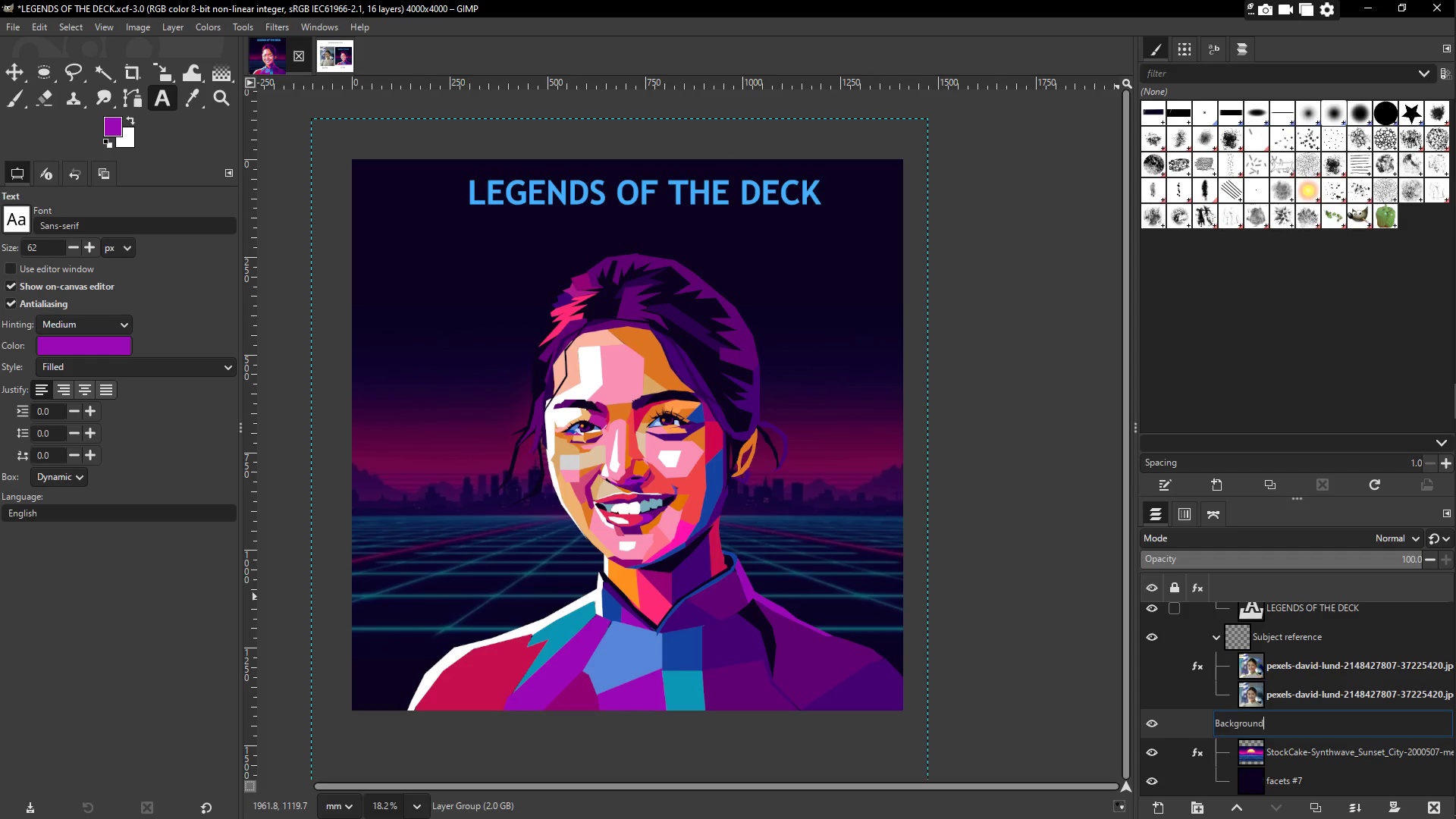 
key(Enter)
 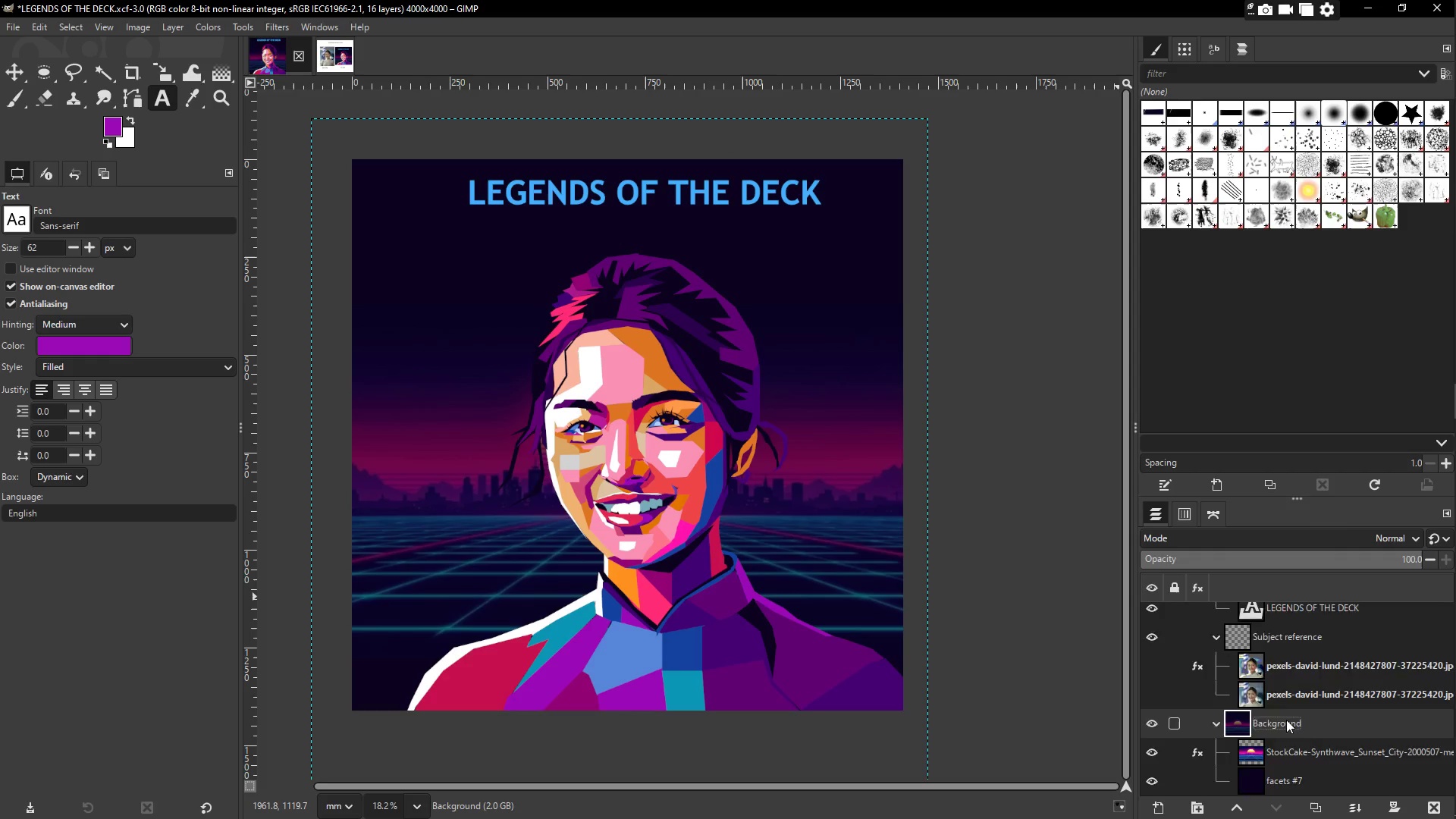 
scroll: coordinate [1209, 643], scroll_direction: up, amount: 20.0
 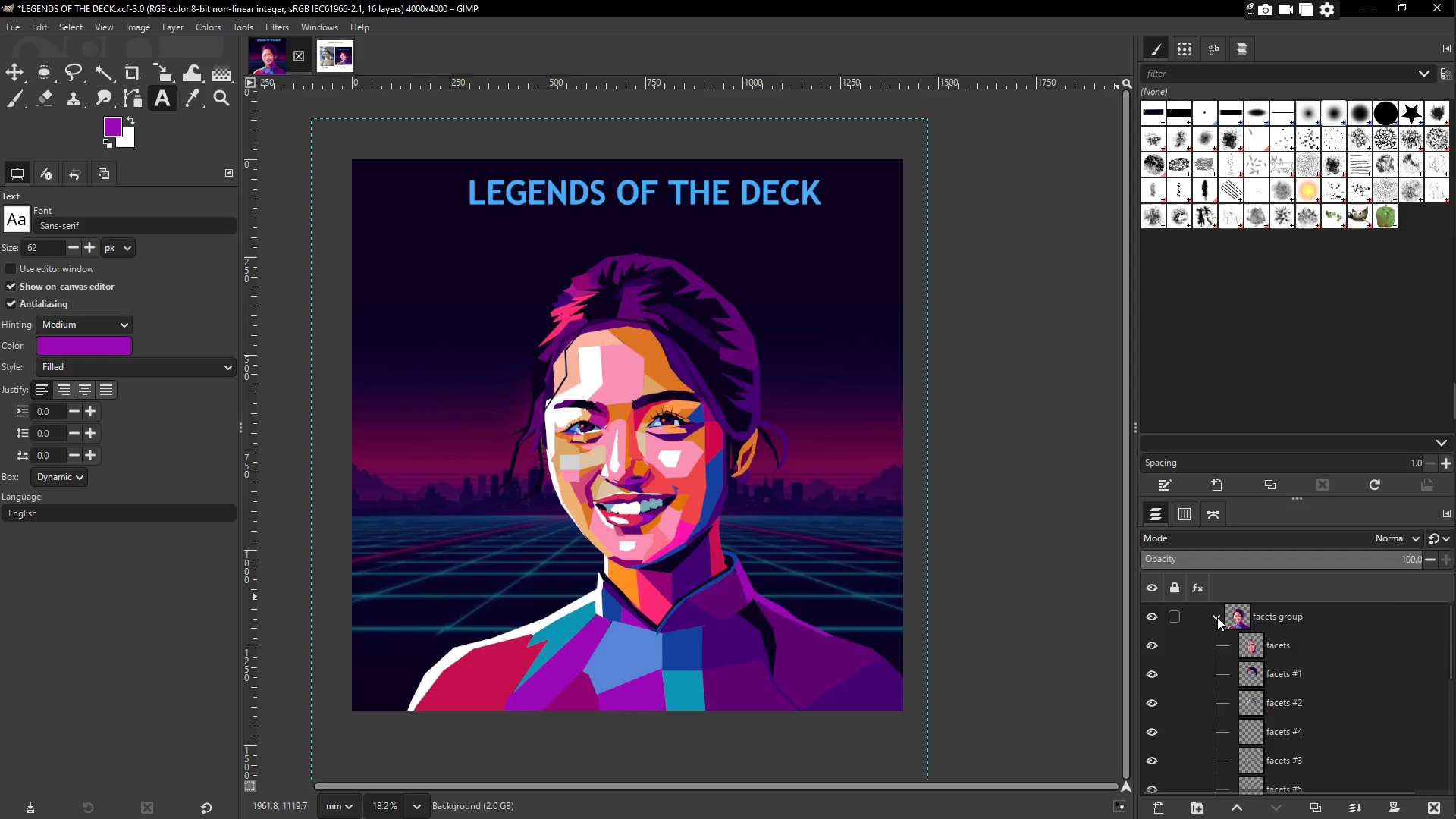 
left_click([1217, 617])
 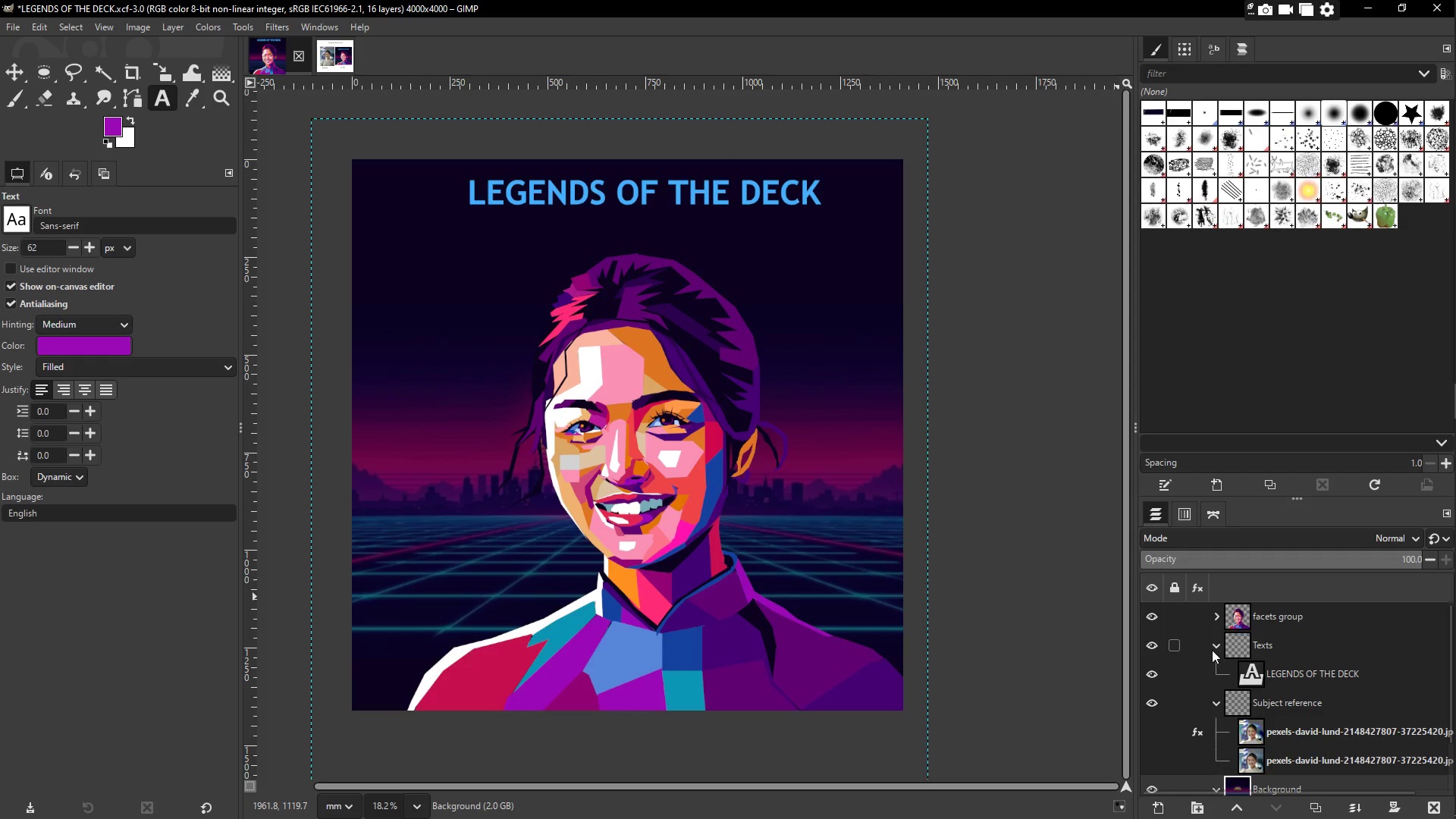 
left_click([1218, 645])
 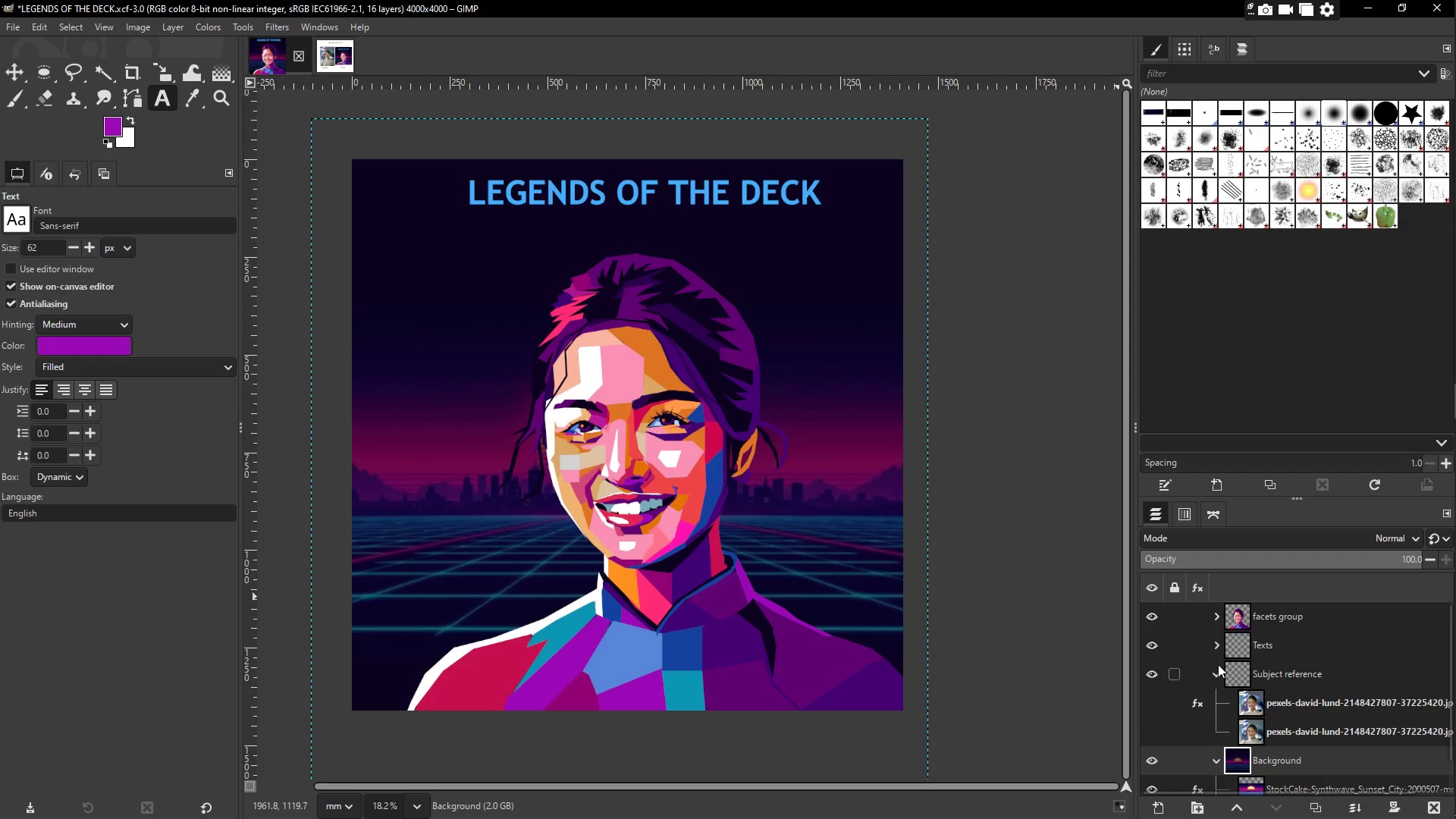 
left_click([1217, 677])
 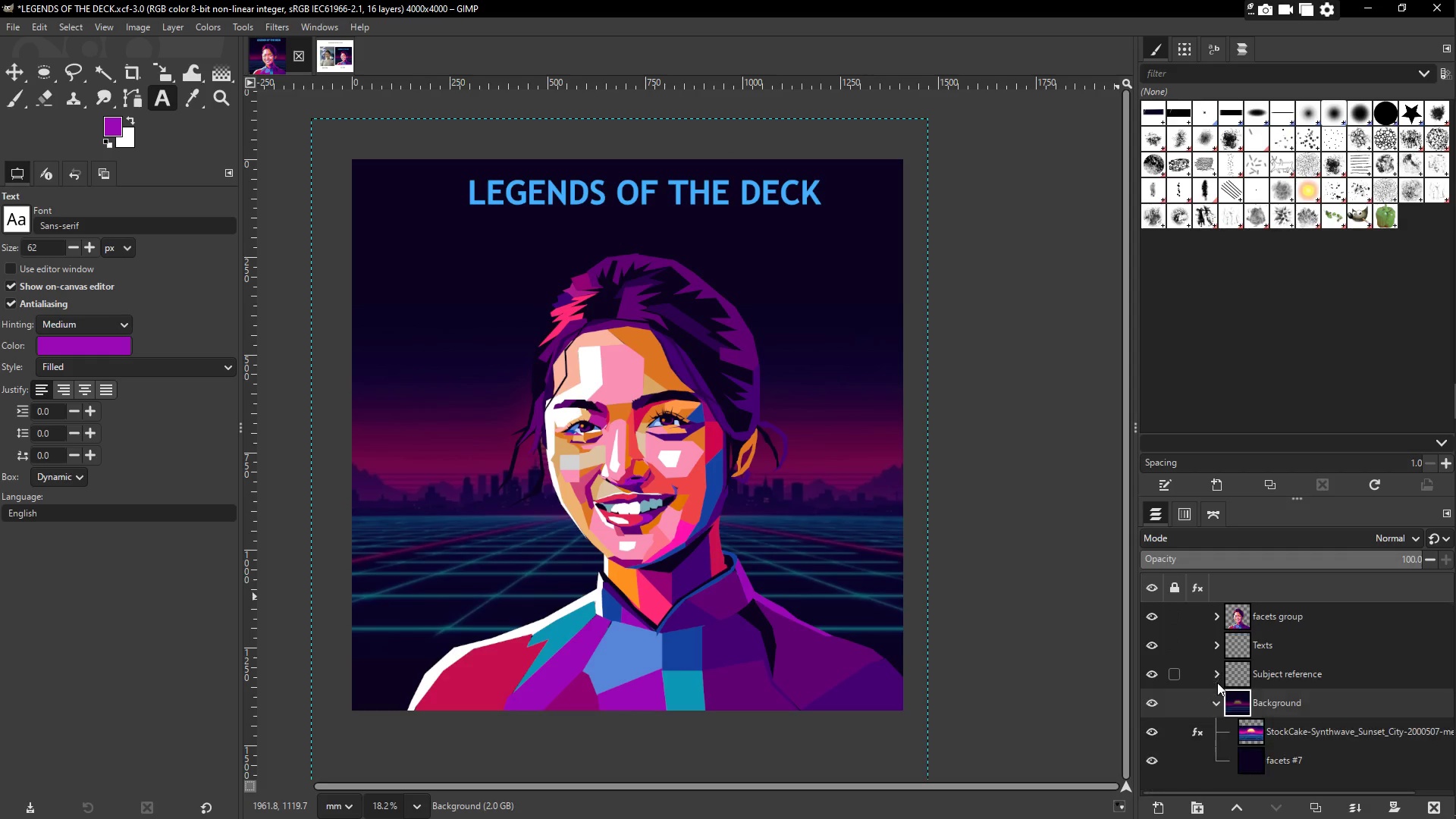 
scroll: coordinate [1217, 685], scroll_direction: down, amount: 2.0
 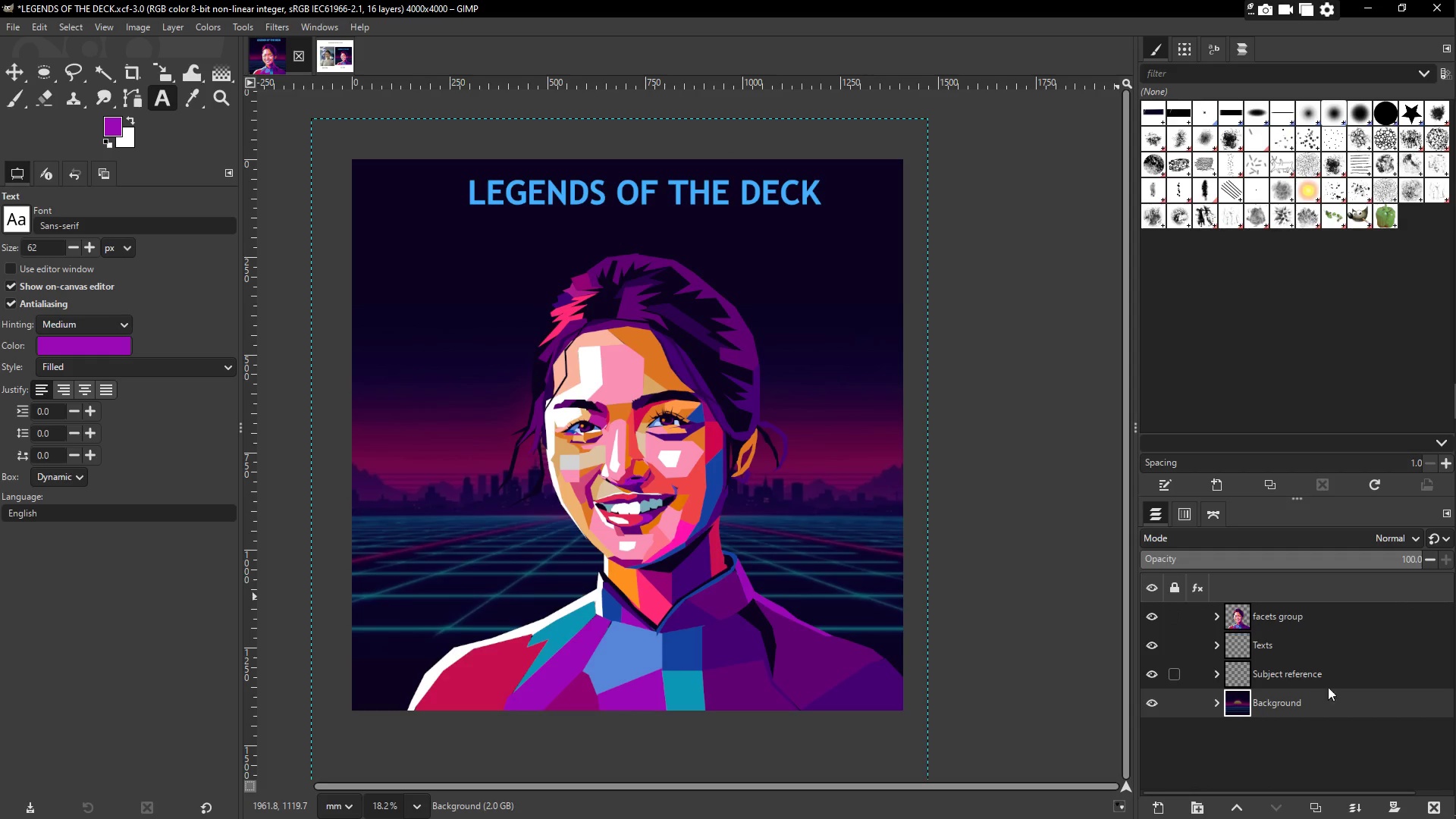 
left_click([1283, 765])
 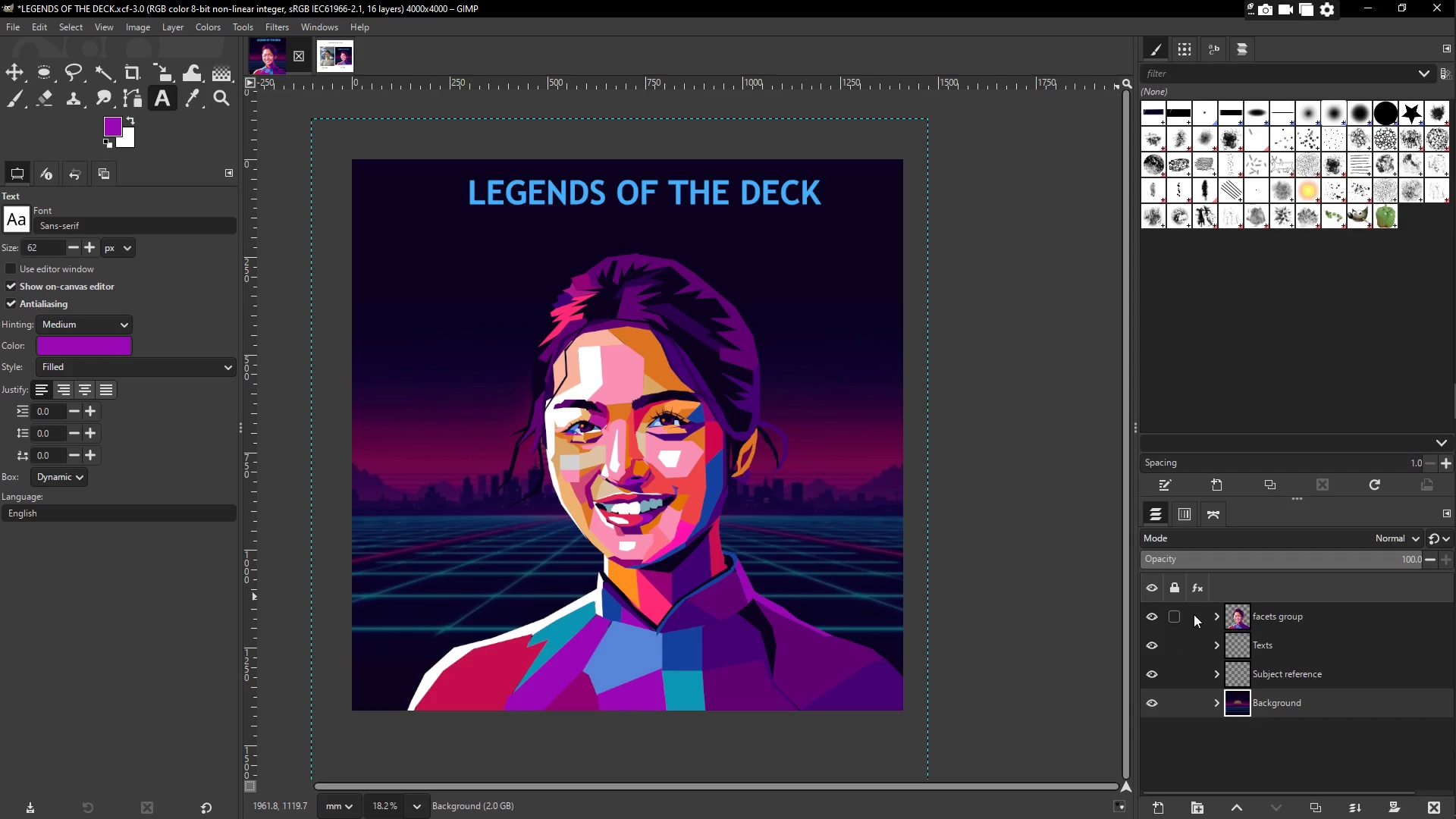 
left_click([1194, 614])
 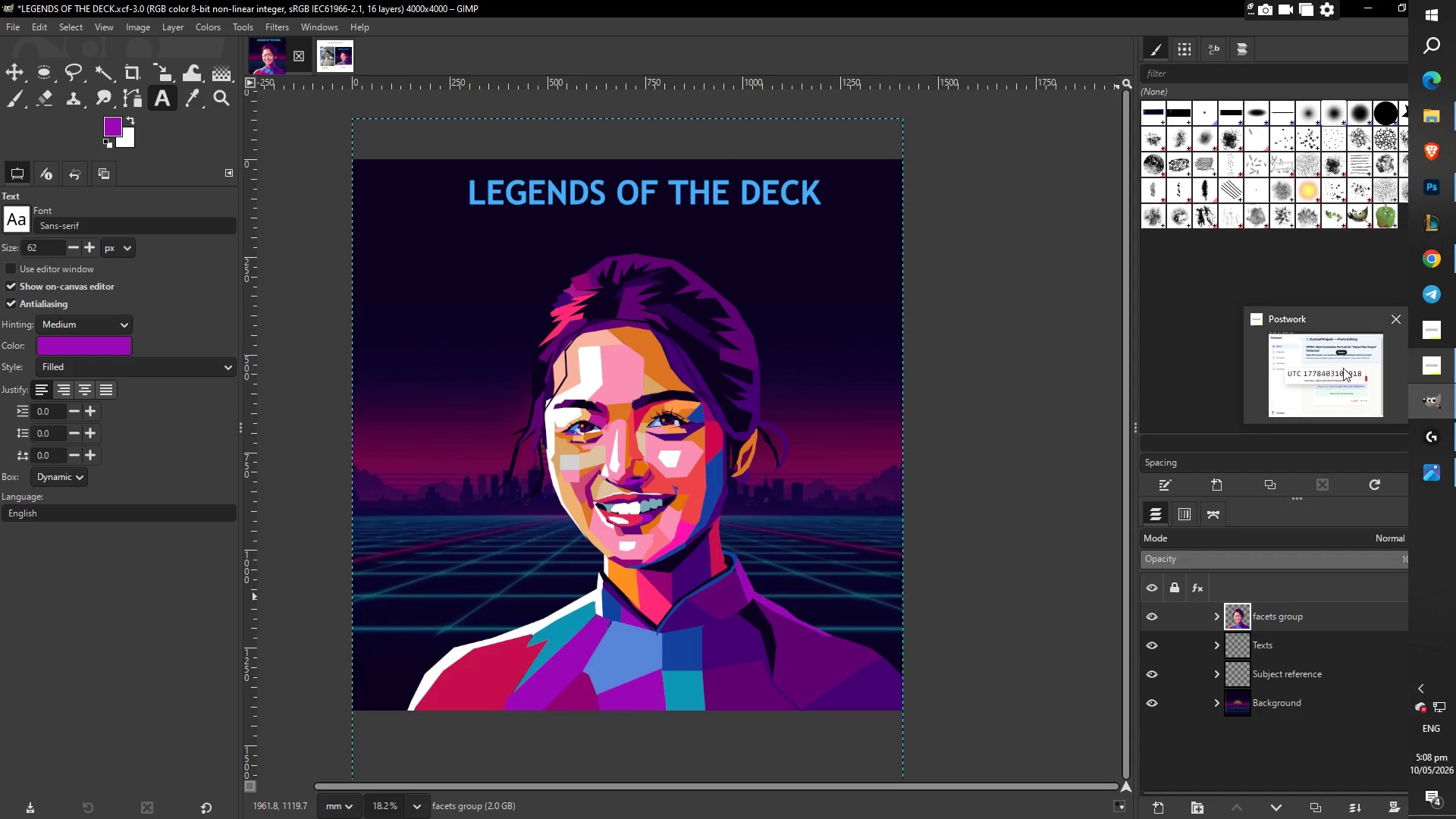 
left_click([1339, 369])